 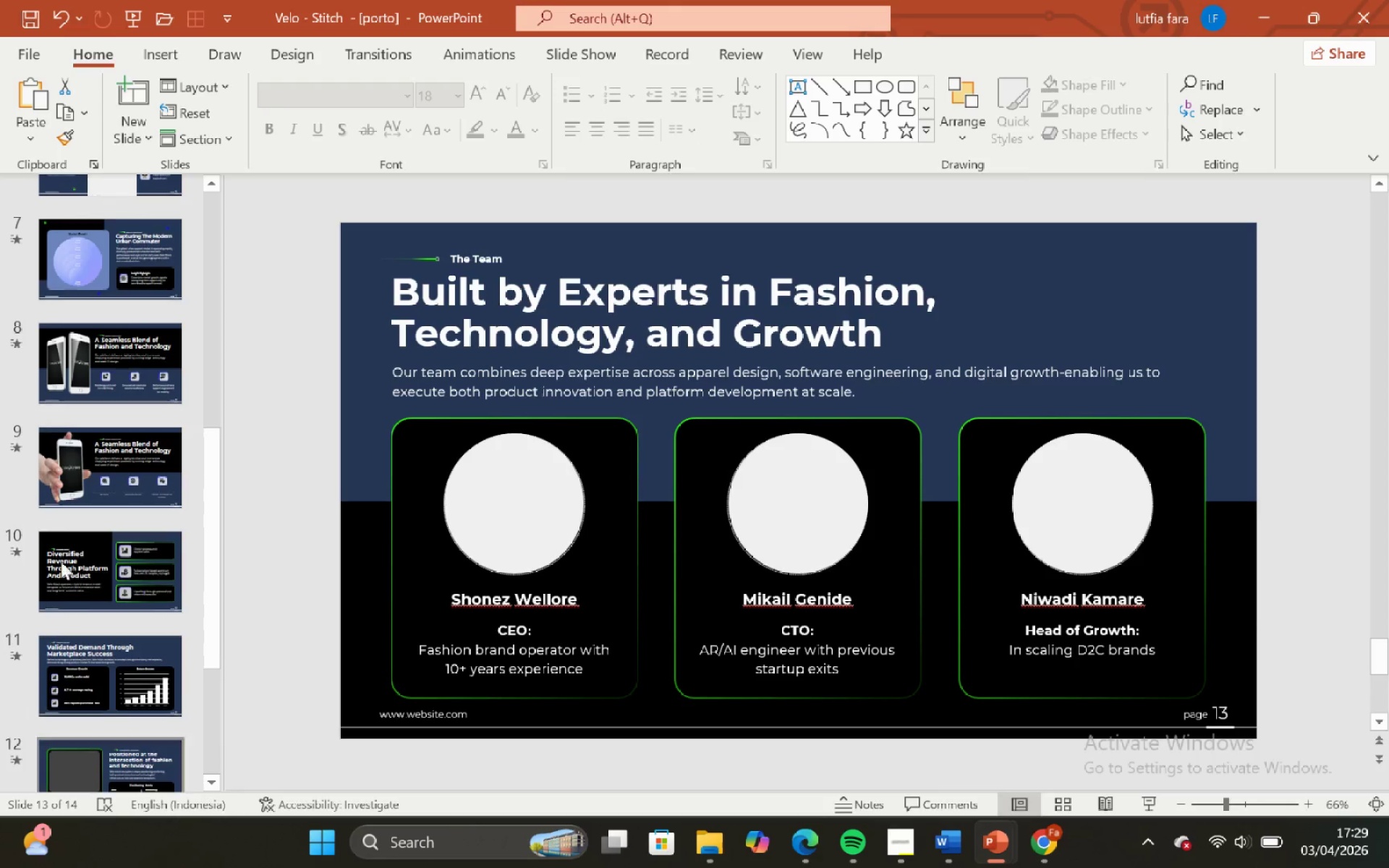 
double_click([81, 407])
 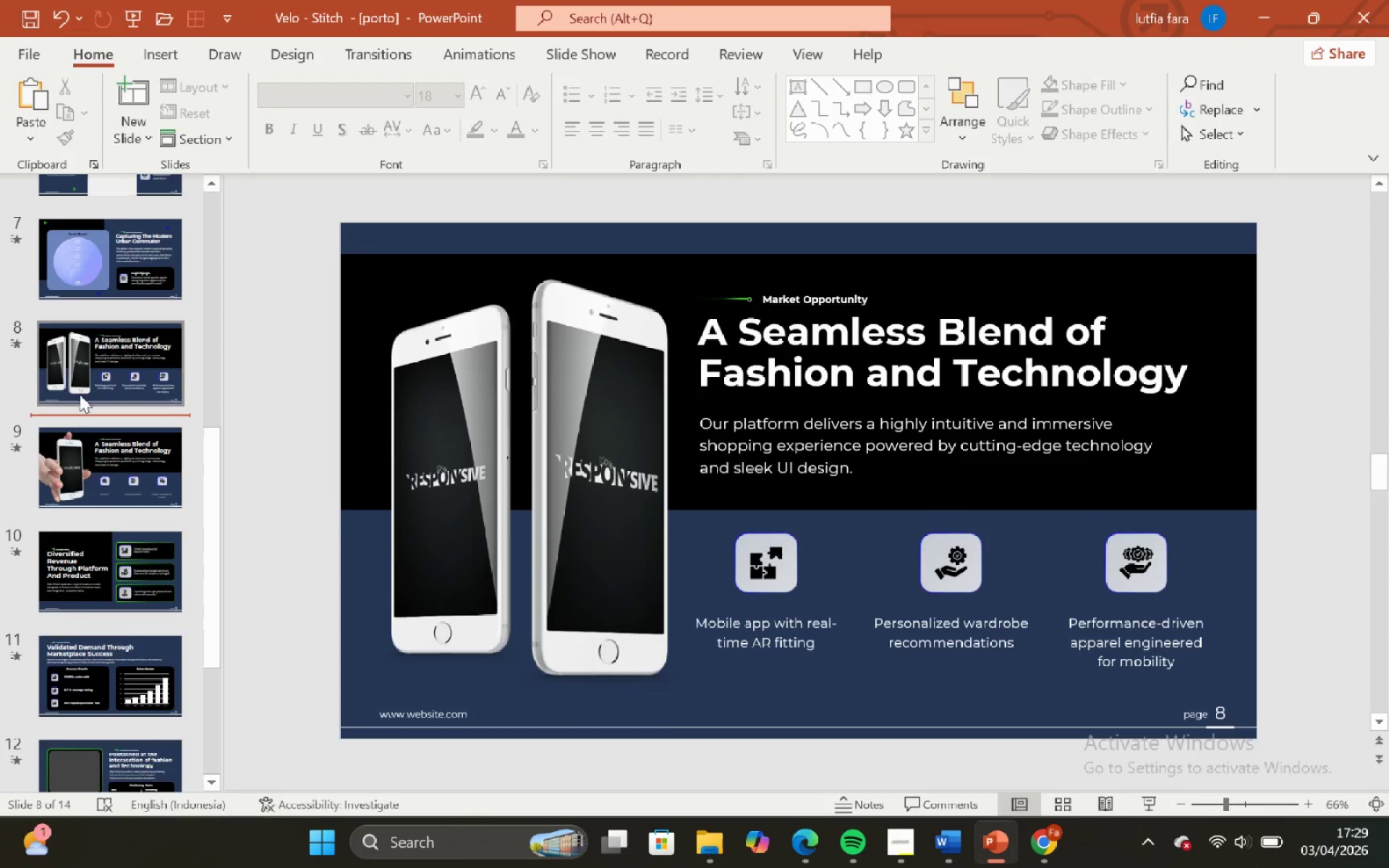 
left_click([80, 396])
 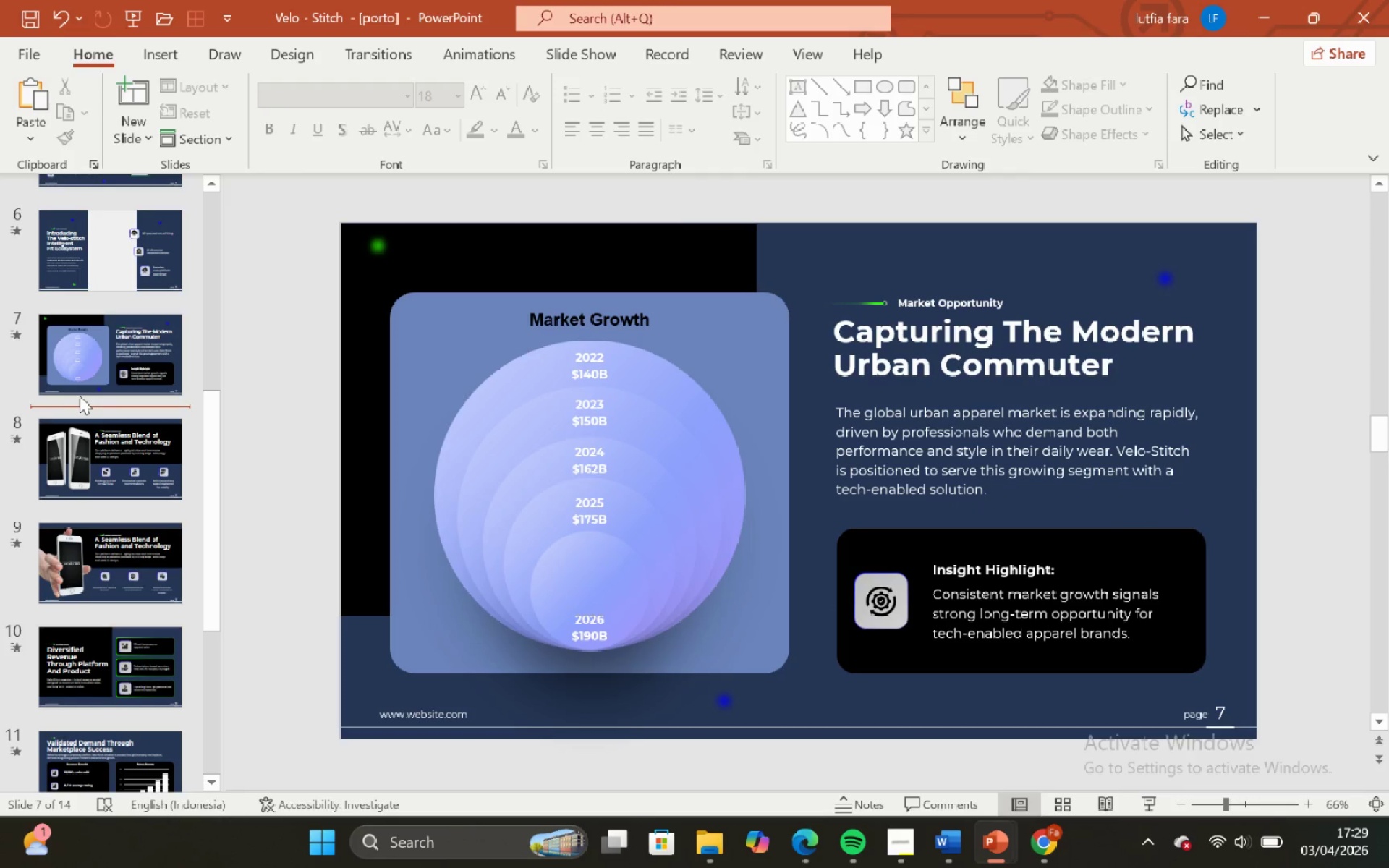 
scroll: coordinate [80, 394], scroll_direction: up, amount: 2.0
 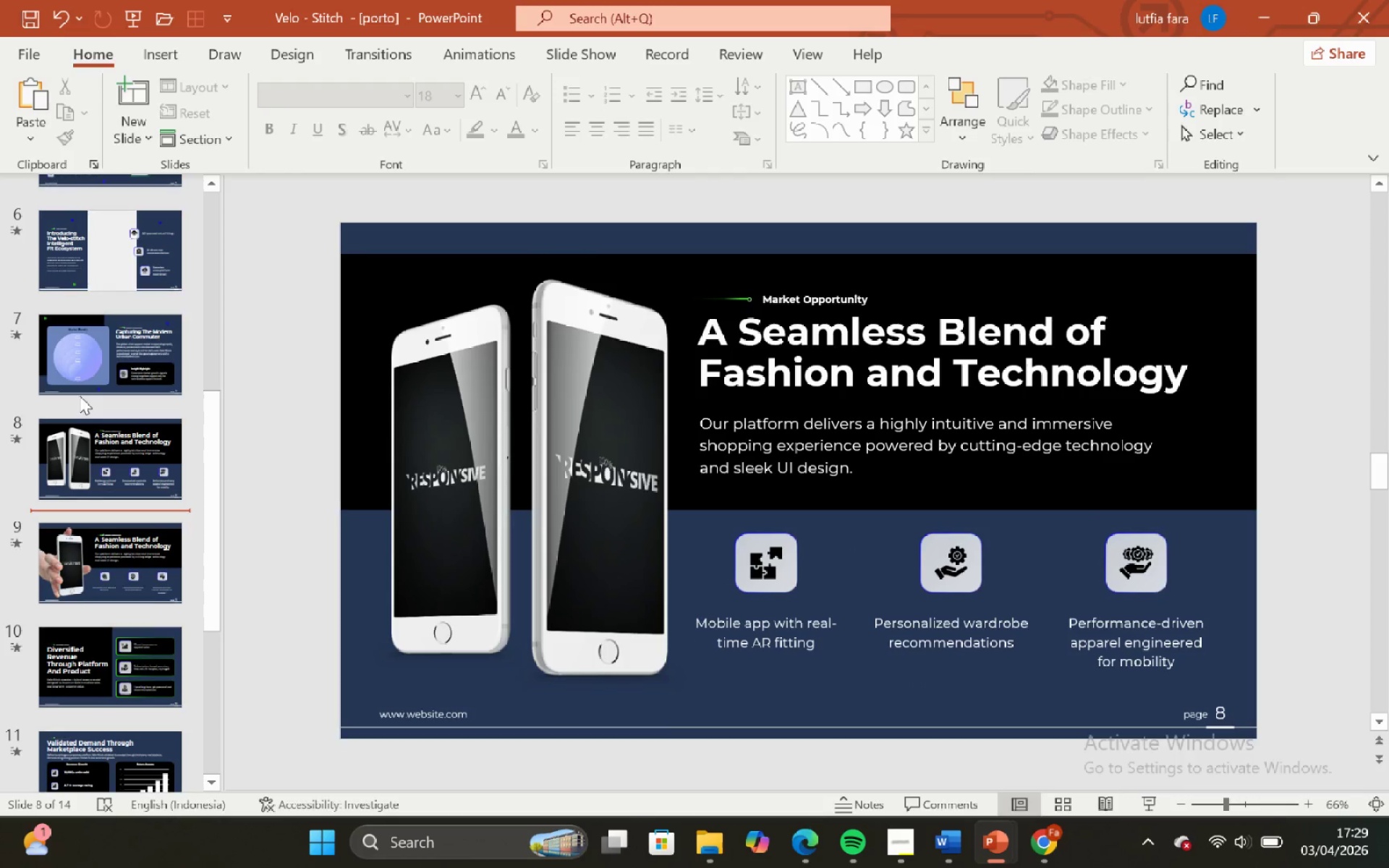 
left_click([77, 433])
 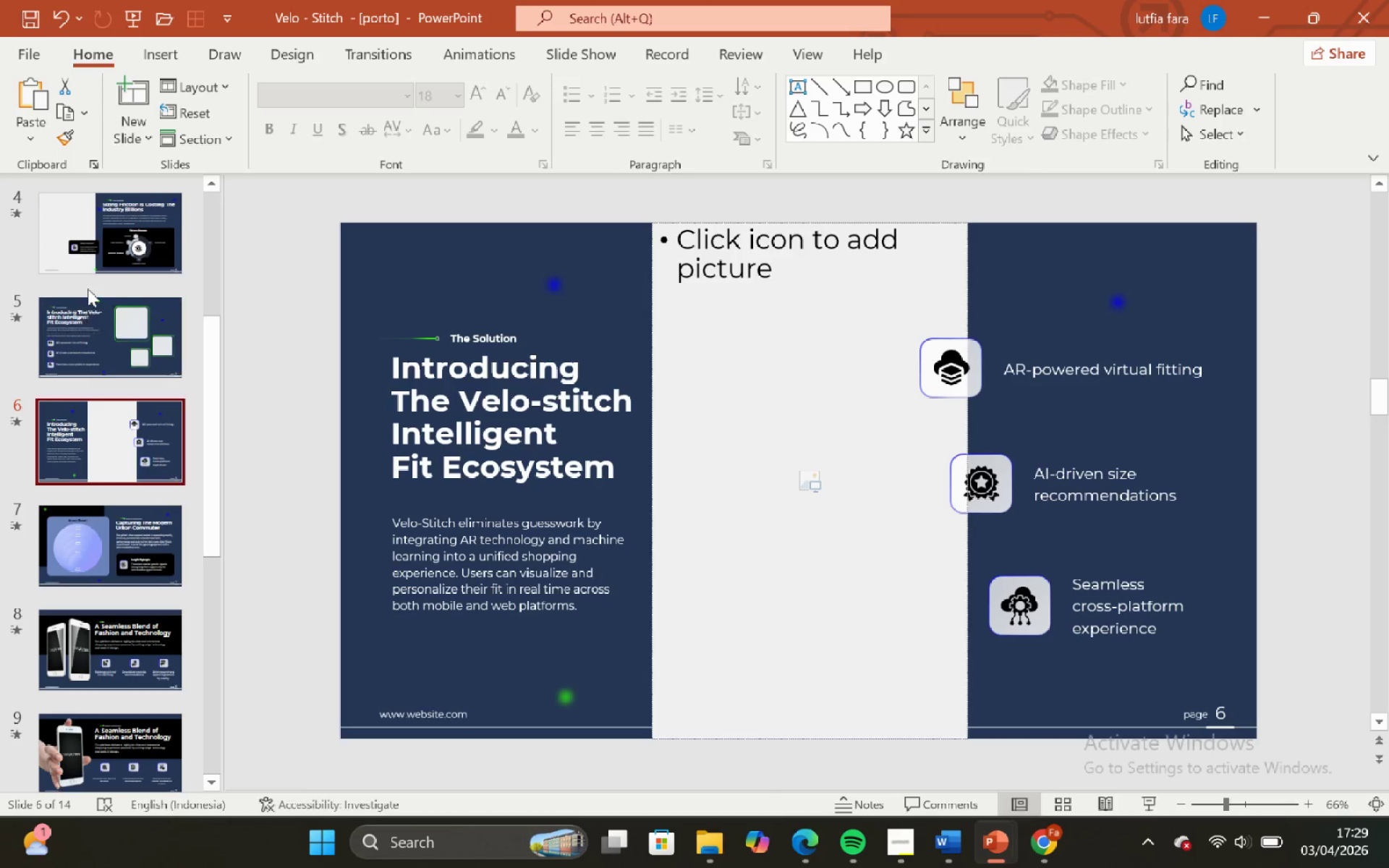 
scroll: coordinate [78, 404], scroll_direction: up, amount: 4.0
 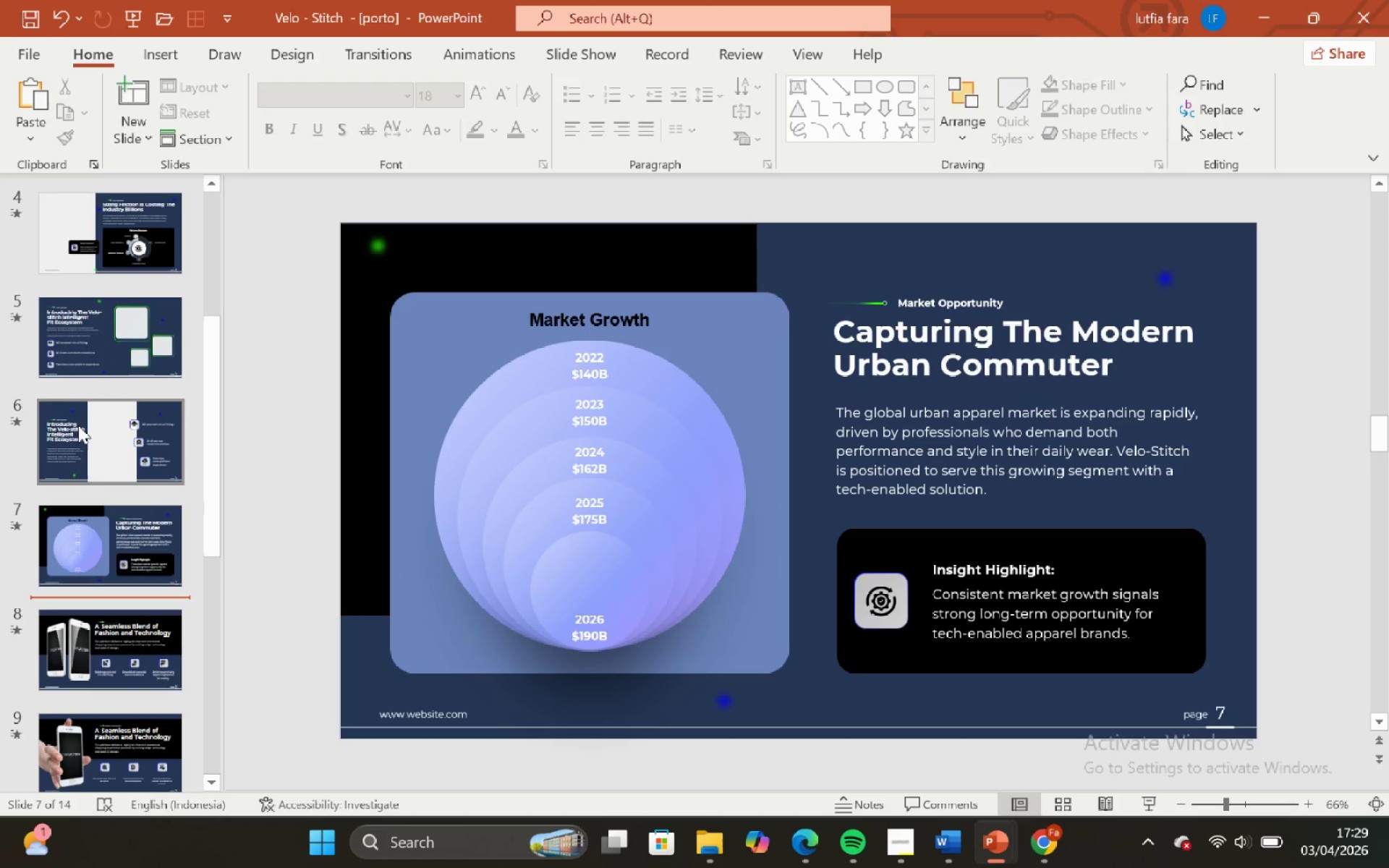 
left_click([90, 249])
 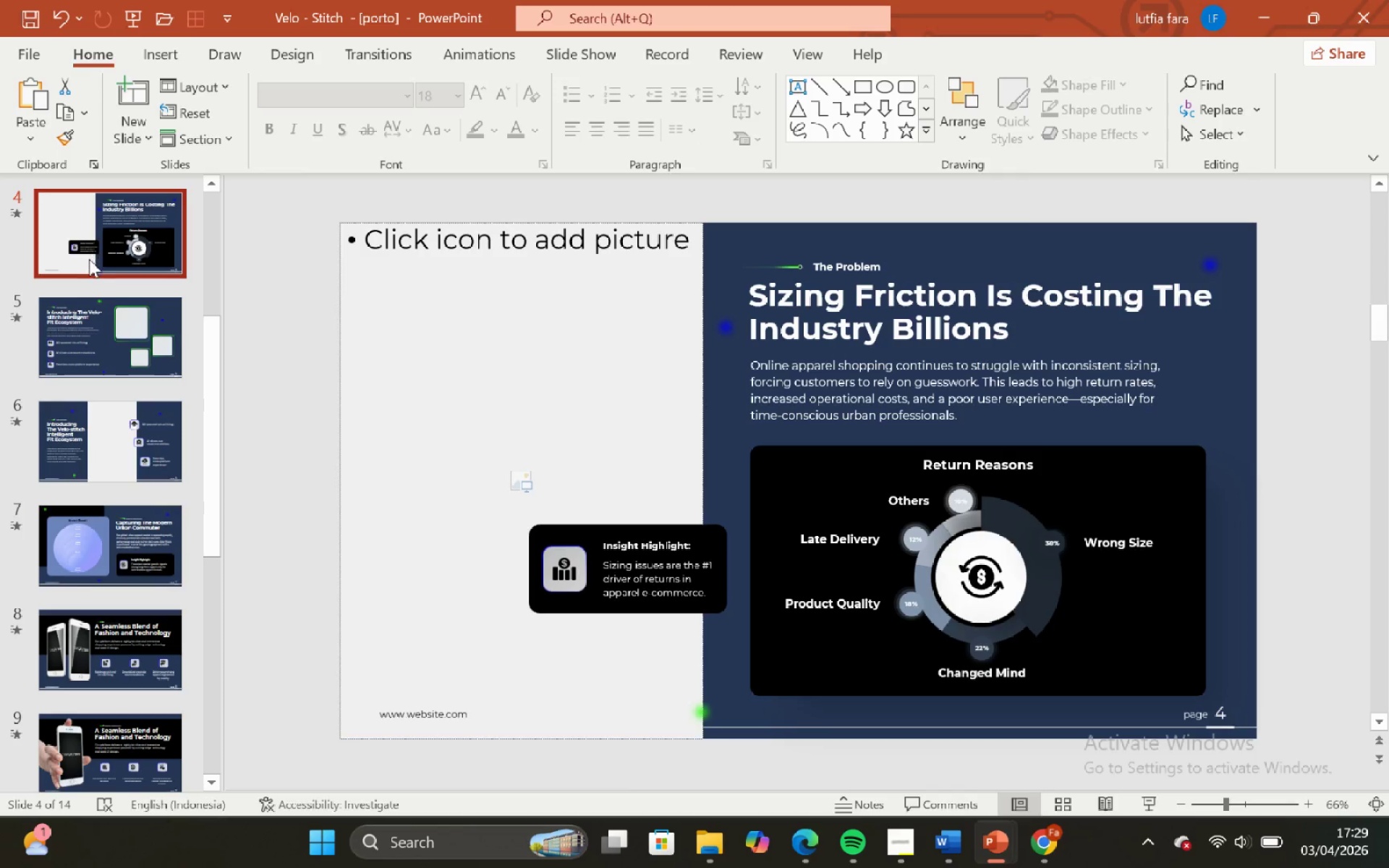 
scroll: coordinate [89, 260], scroll_direction: down, amount: 2.0
 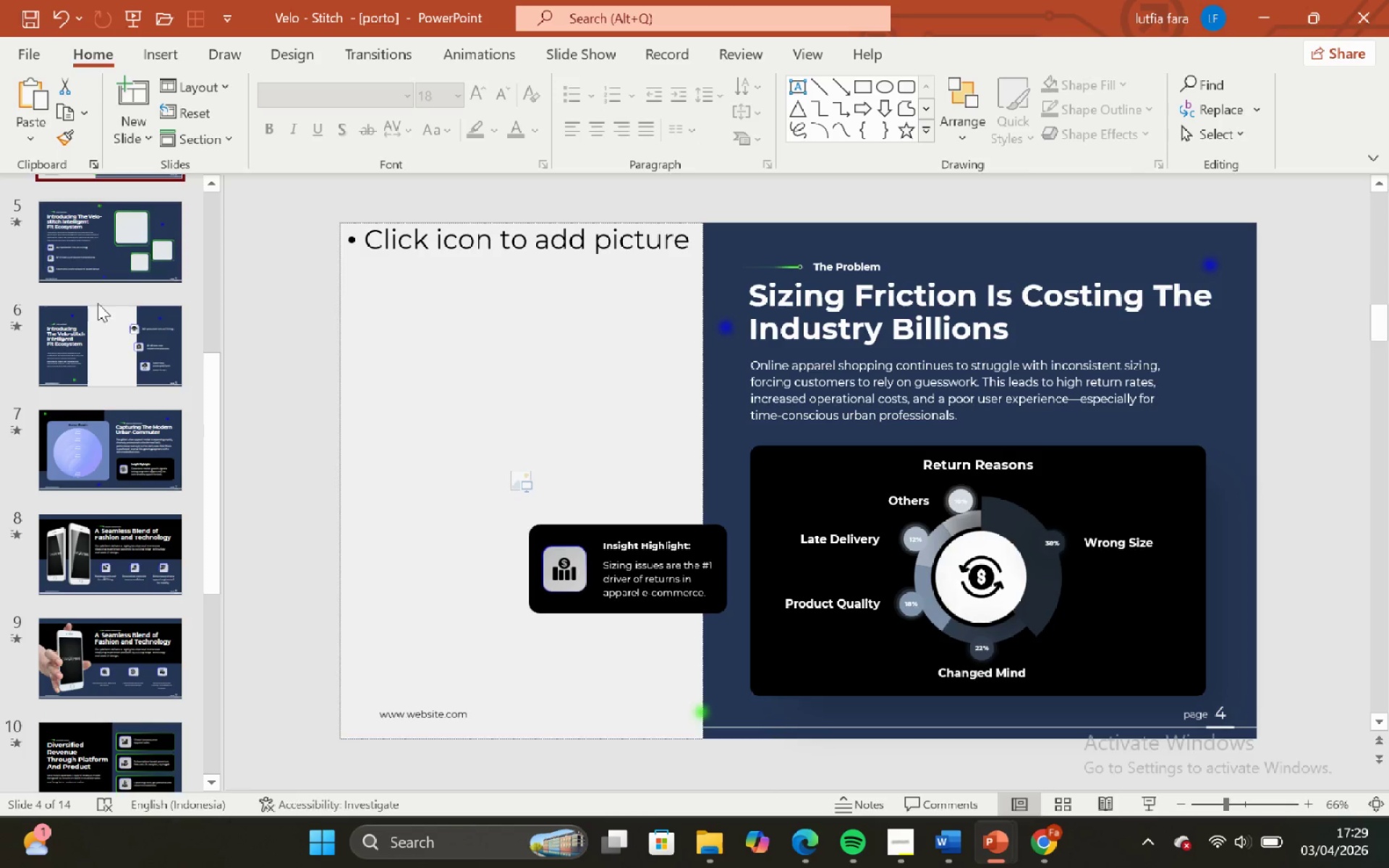 
left_click([102, 327])
 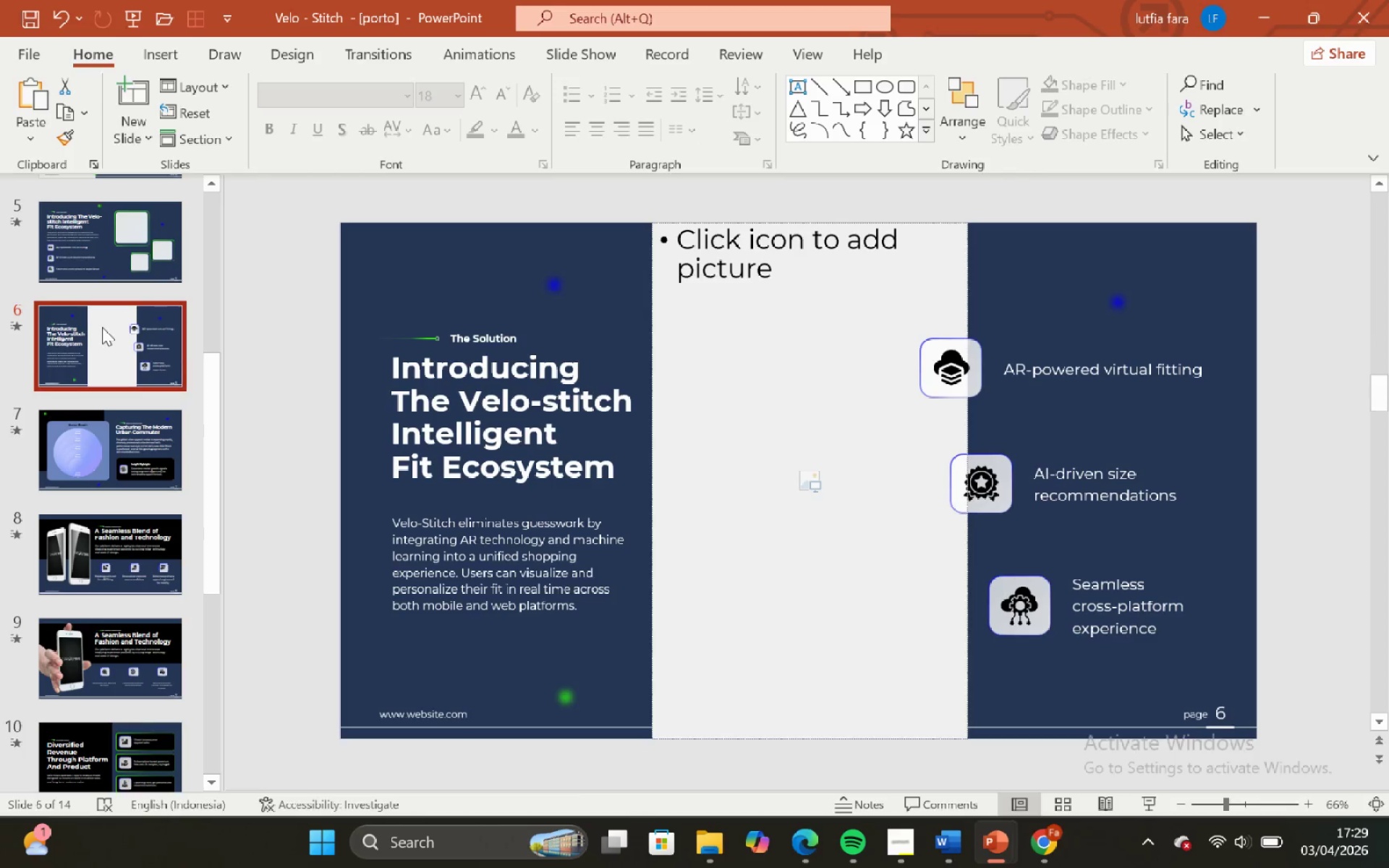 
right_click([102, 327])
 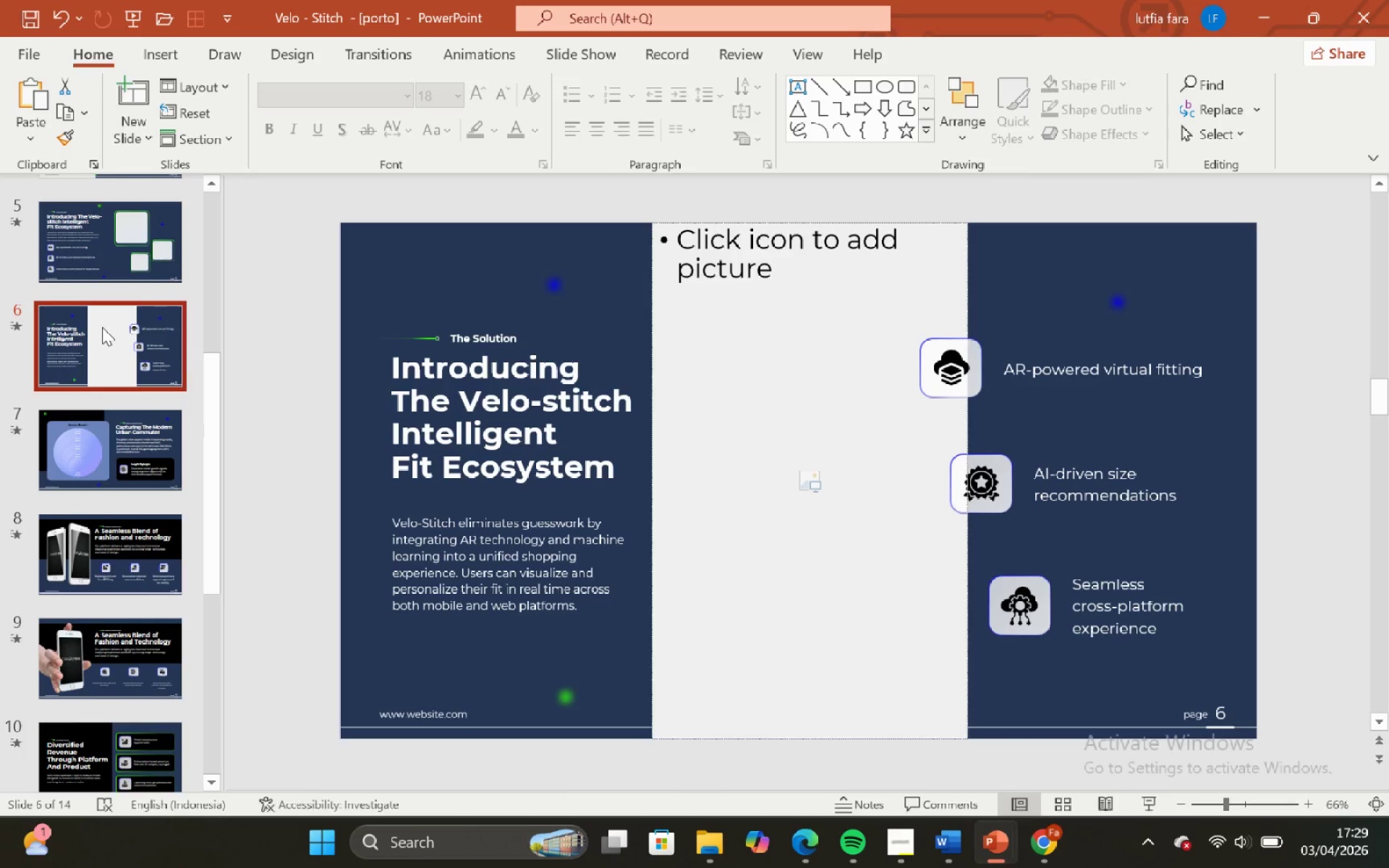 
scroll: coordinate [102, 327], scroll_direction: down, amount: 4.0
 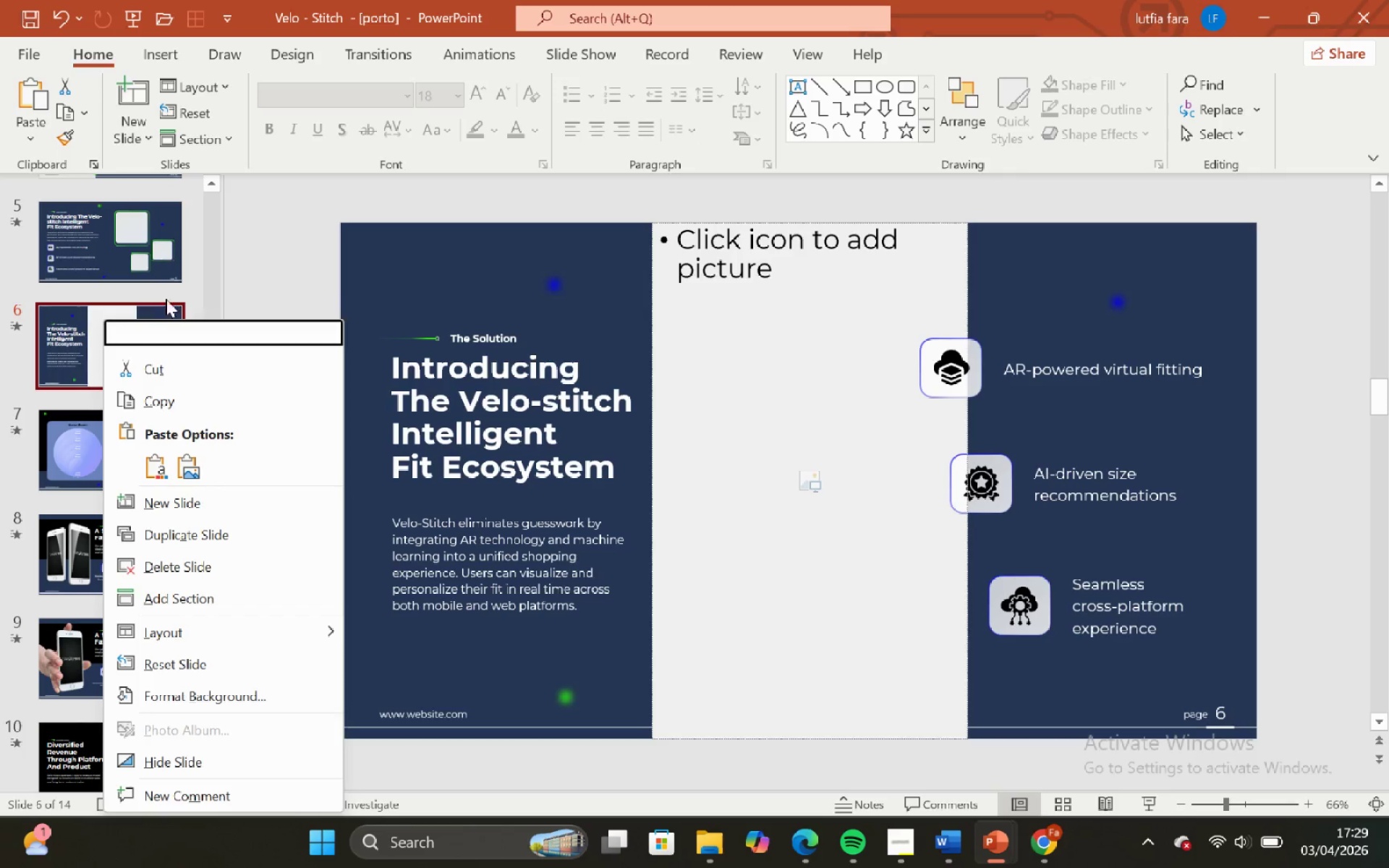 
left_click([224, 265])
 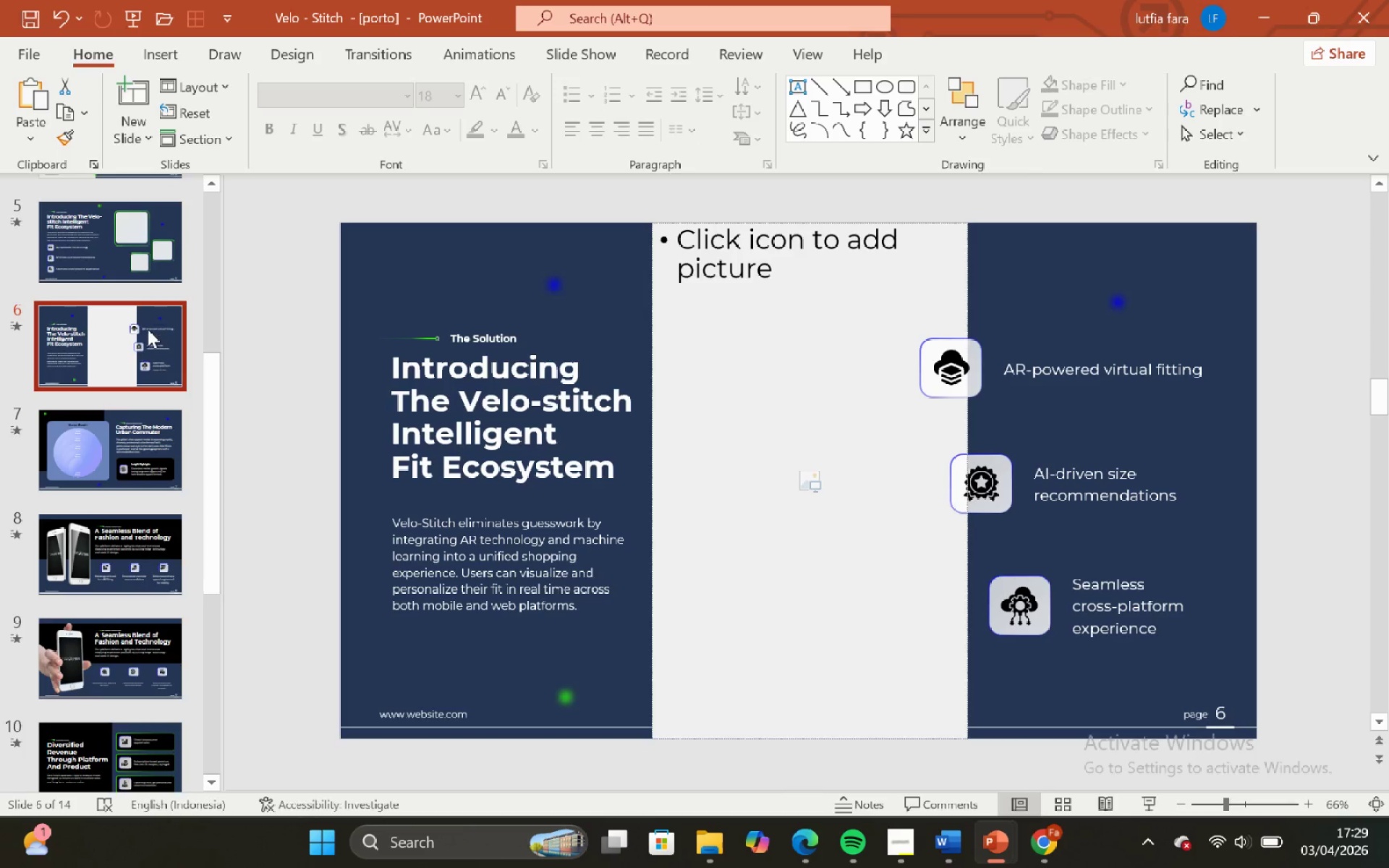 
left_click([131, 749])
 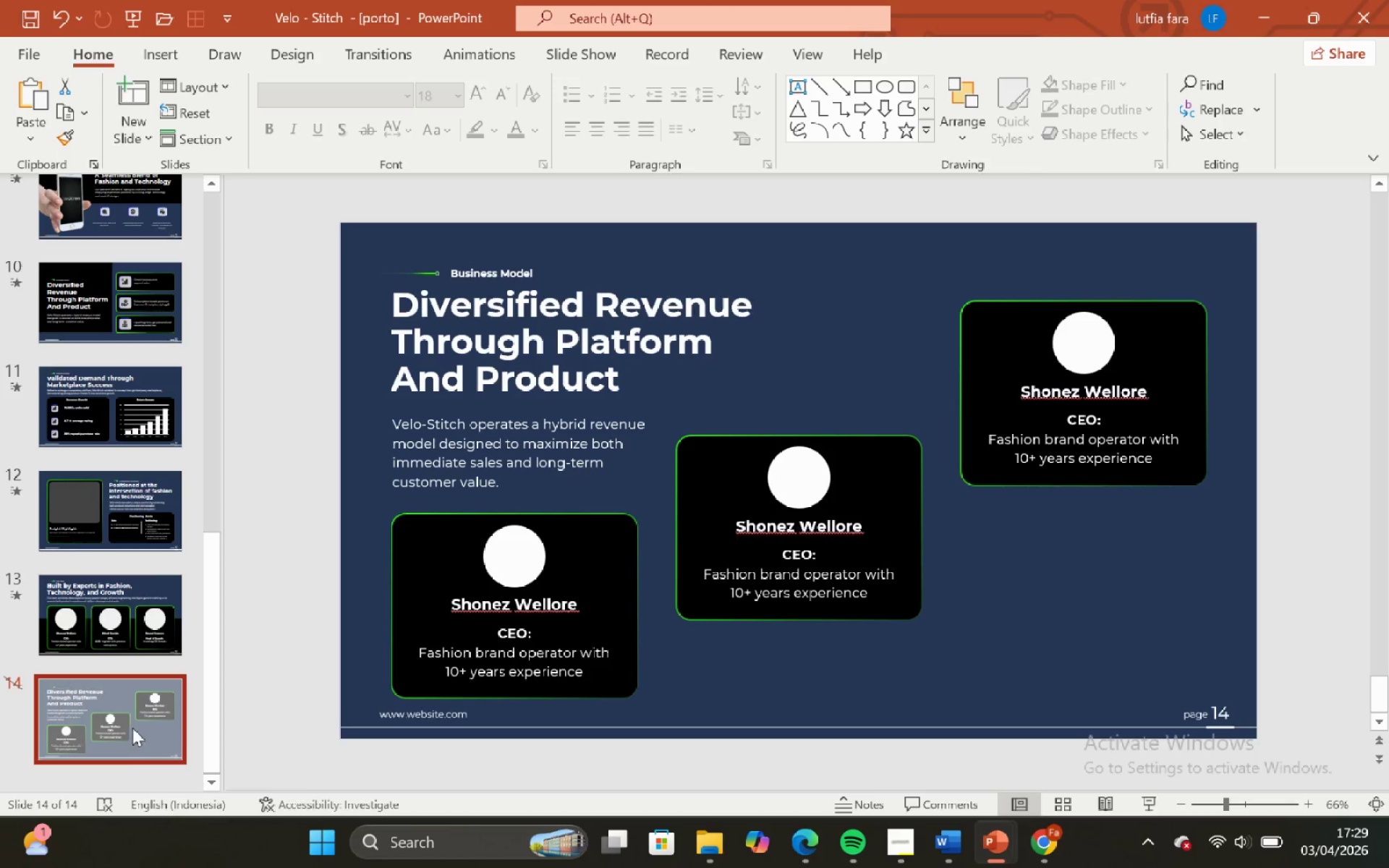 
scroll: coordinate [127, 616], scroll_direction: down, amount: 23.0
 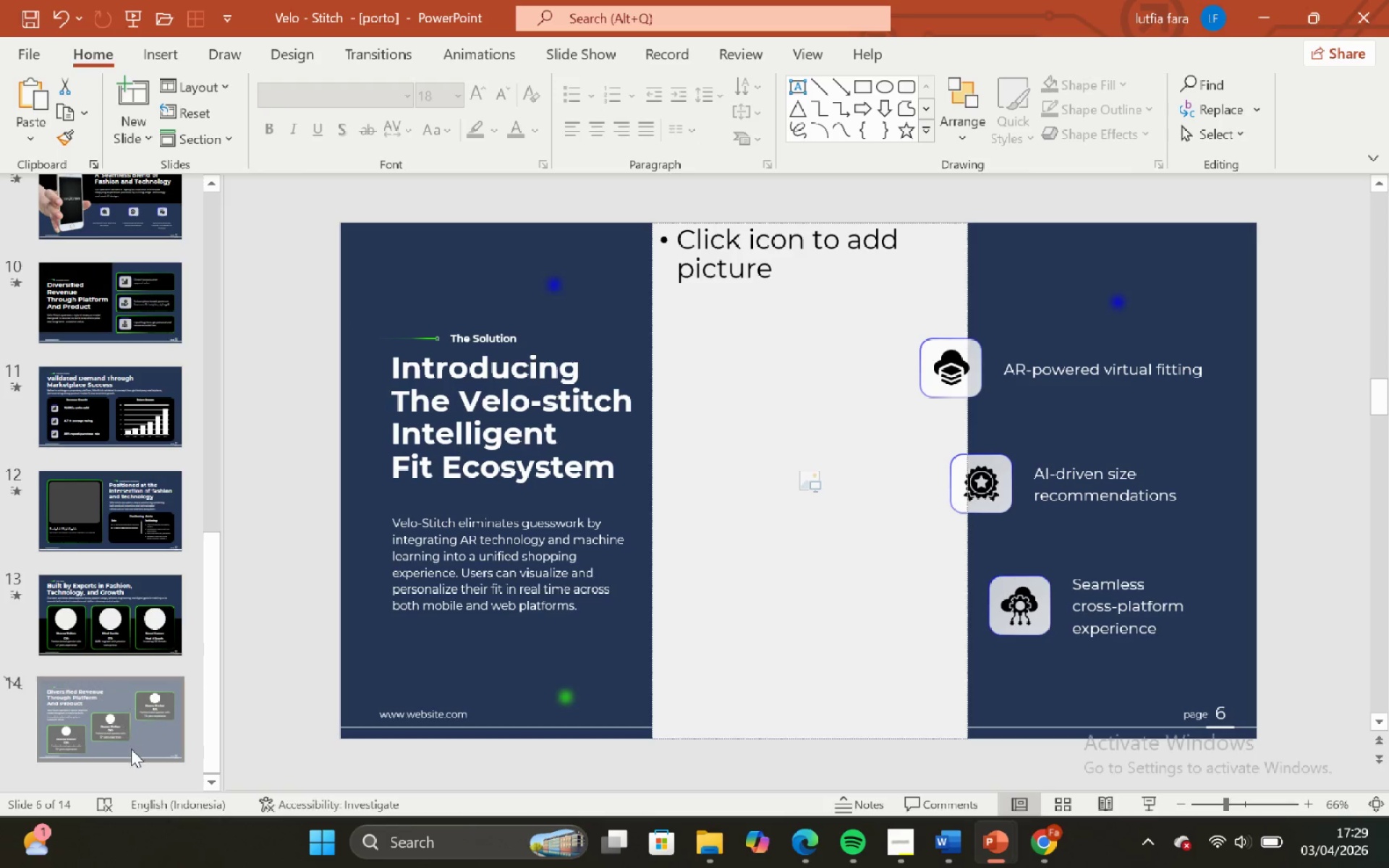 
right_click([132, 723])
 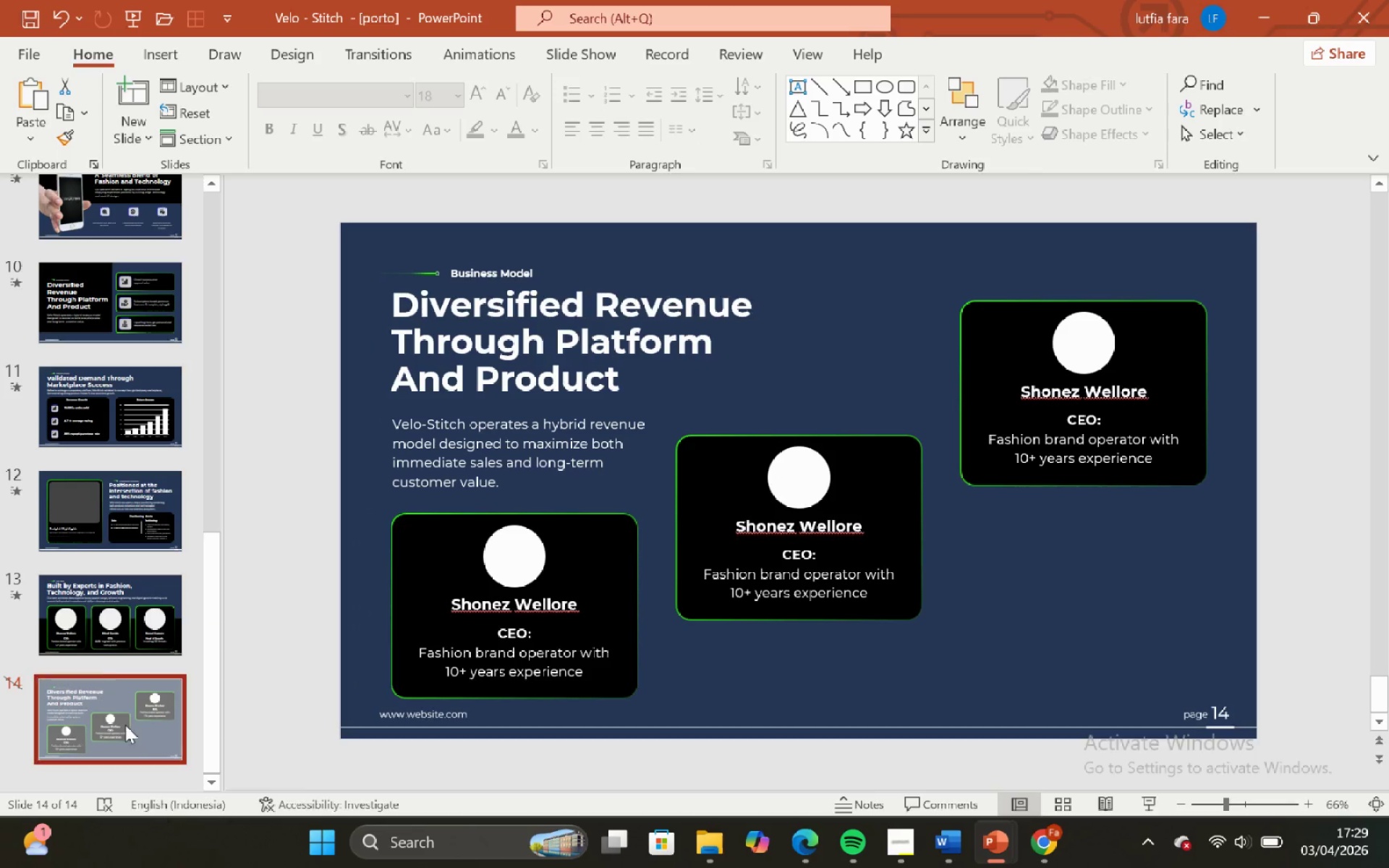 
double_click([99, 642])
 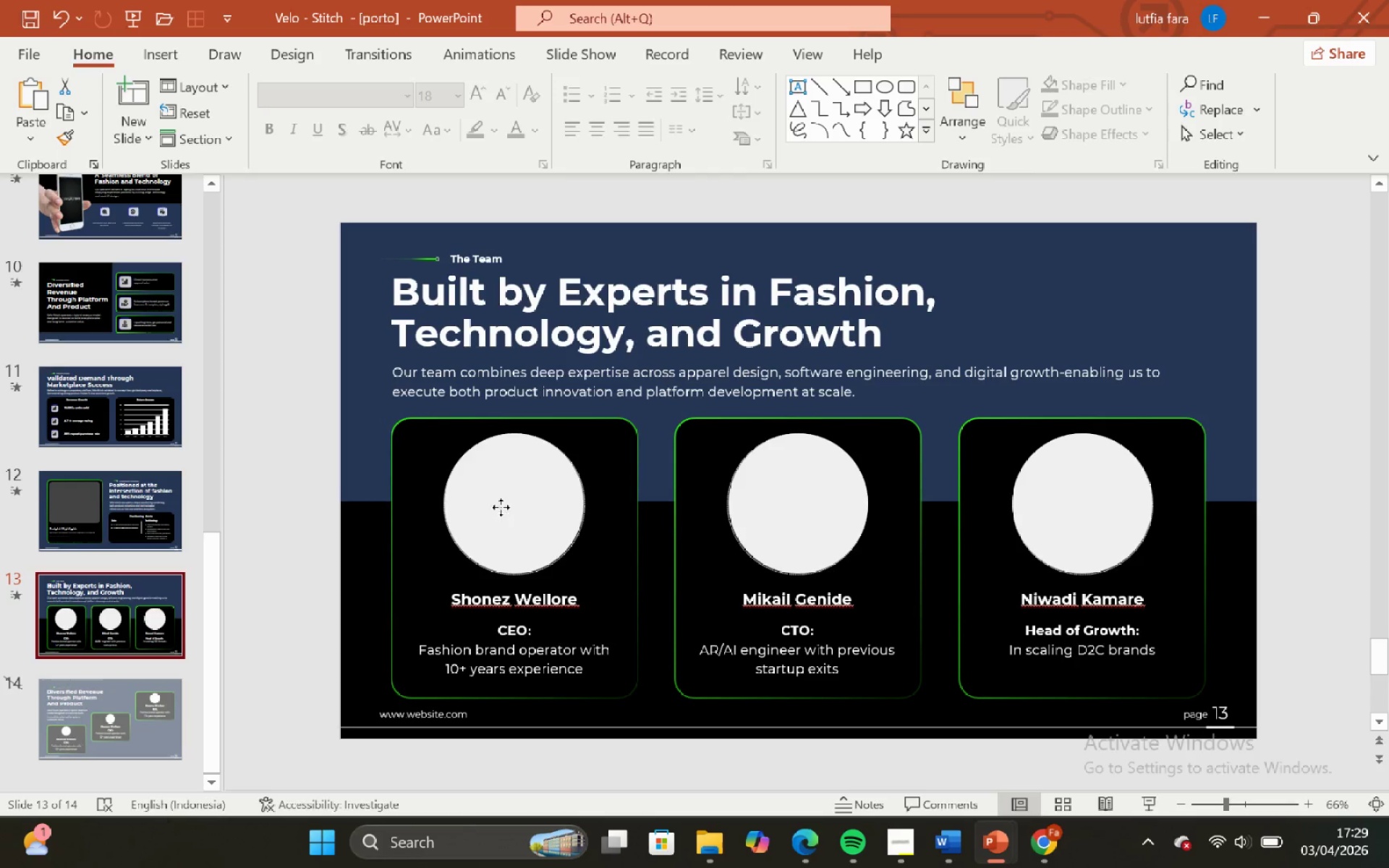 
hold_key(key=ShiftLeft, duration=0.78)
left_click([519, 617])
 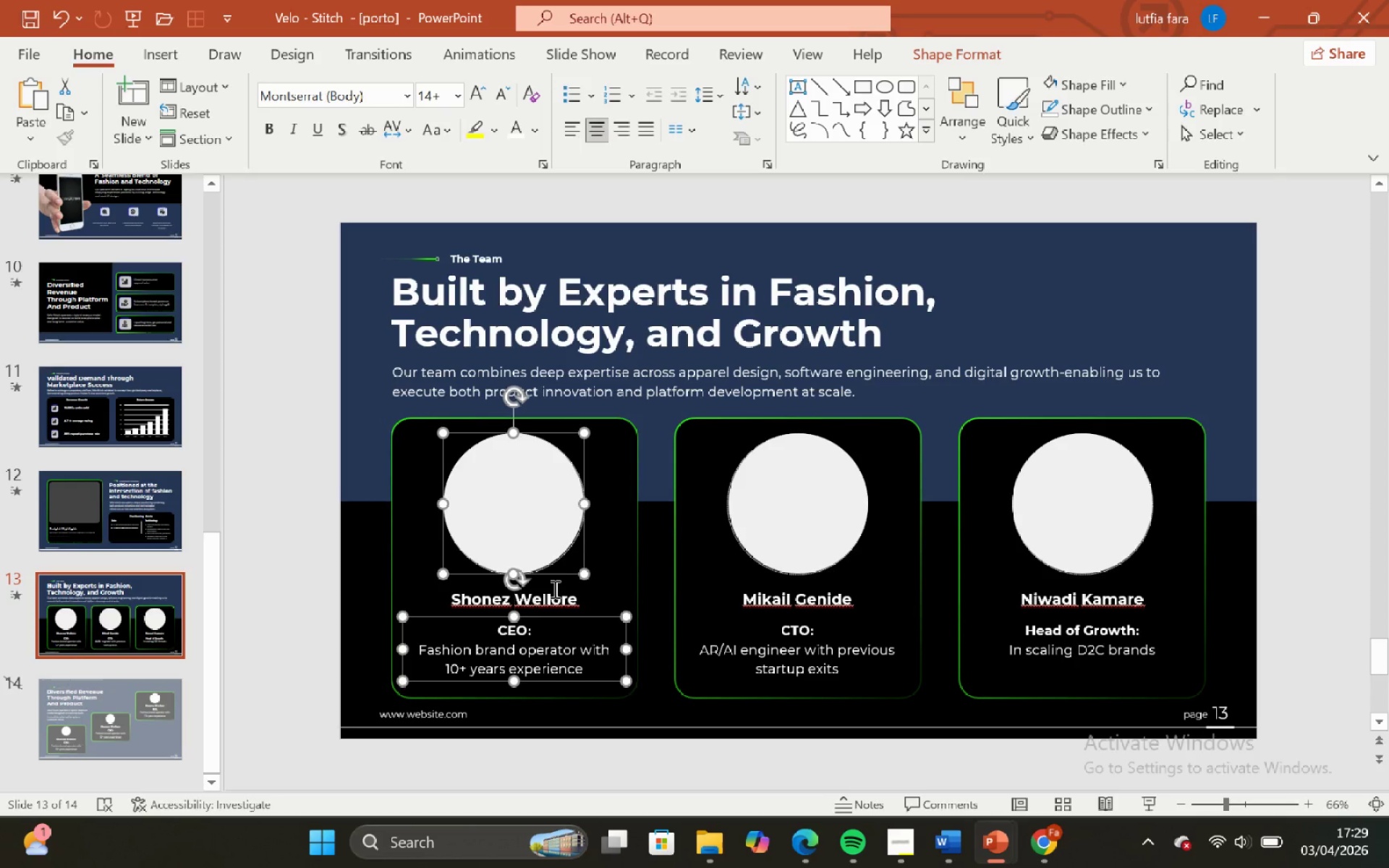 
hold_key(key=ShiftLeft, duration=0.56)
left_click([555, 592])
 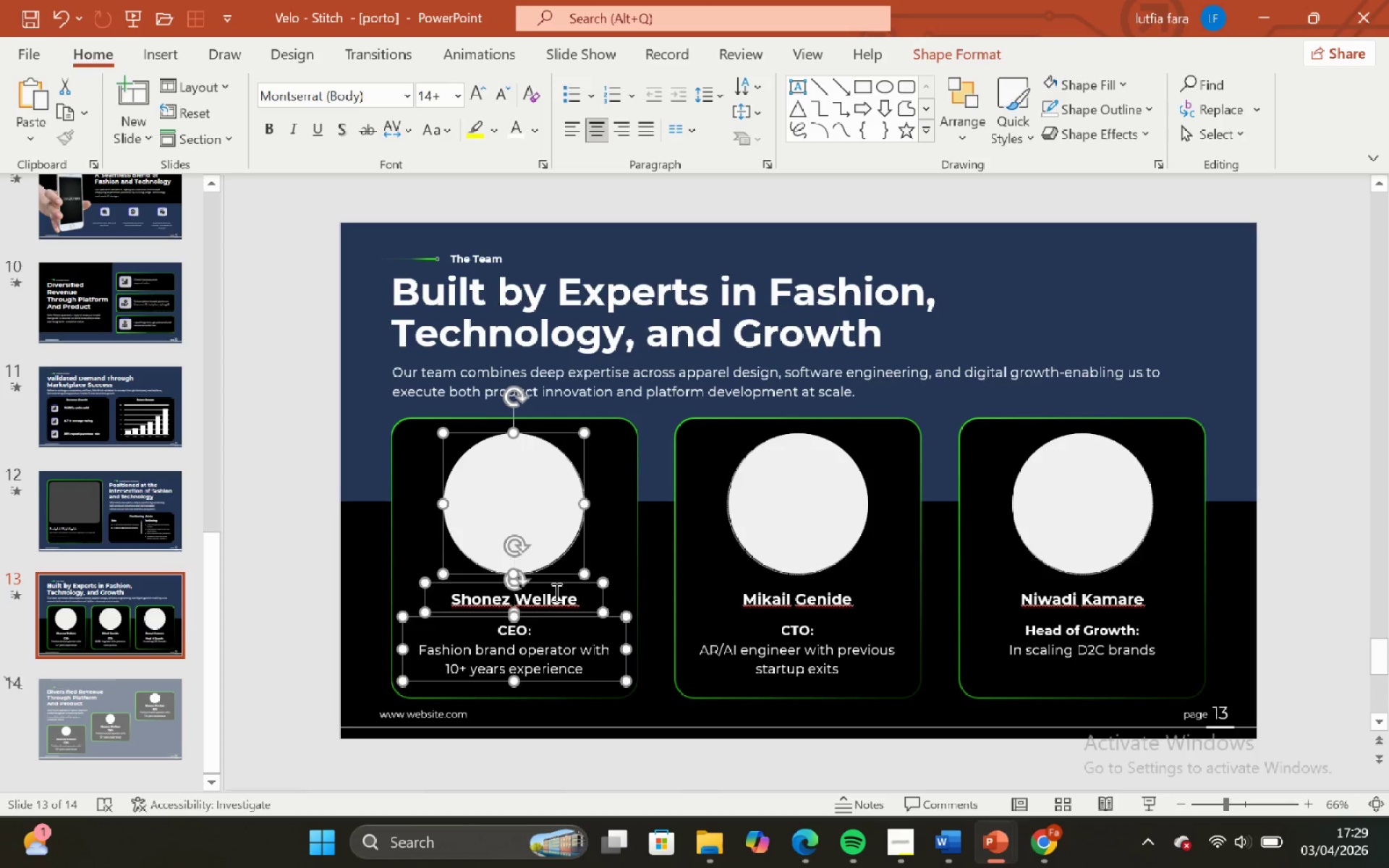 
key(Control+G)
 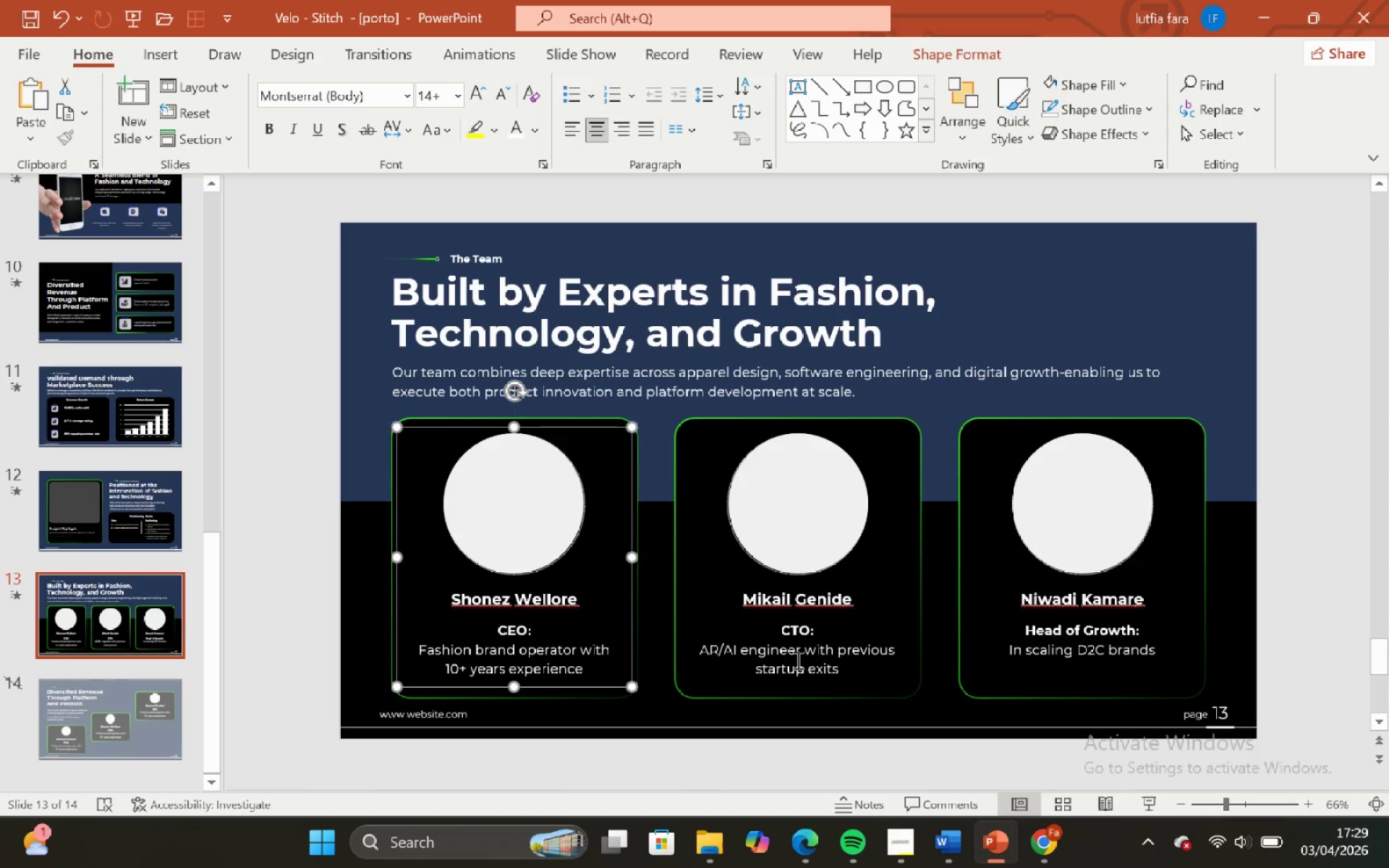 
left_click([796, 656])
 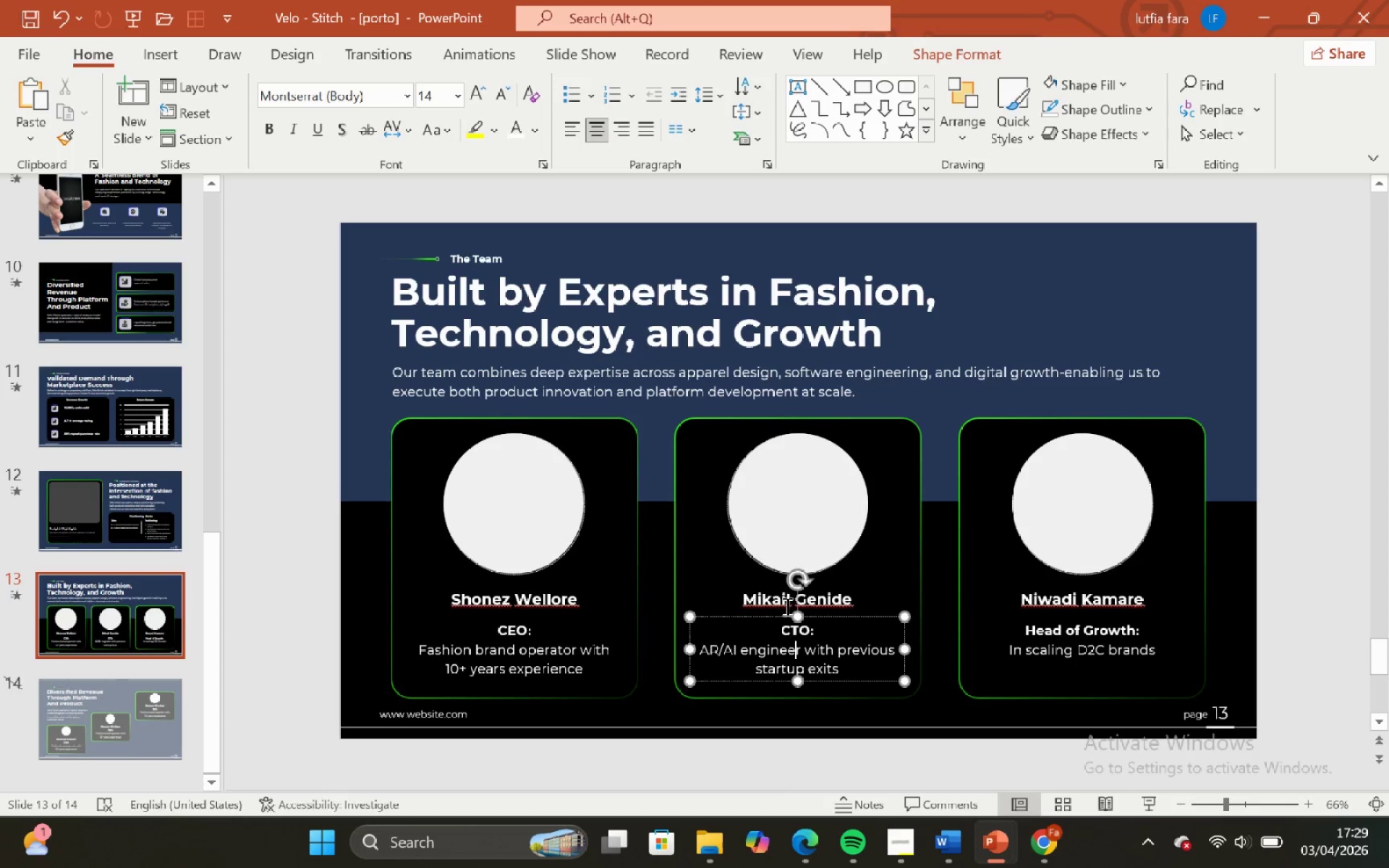 
hold_key(key=ShiftLeft, duration=0.75)
double_click([768, 532])
 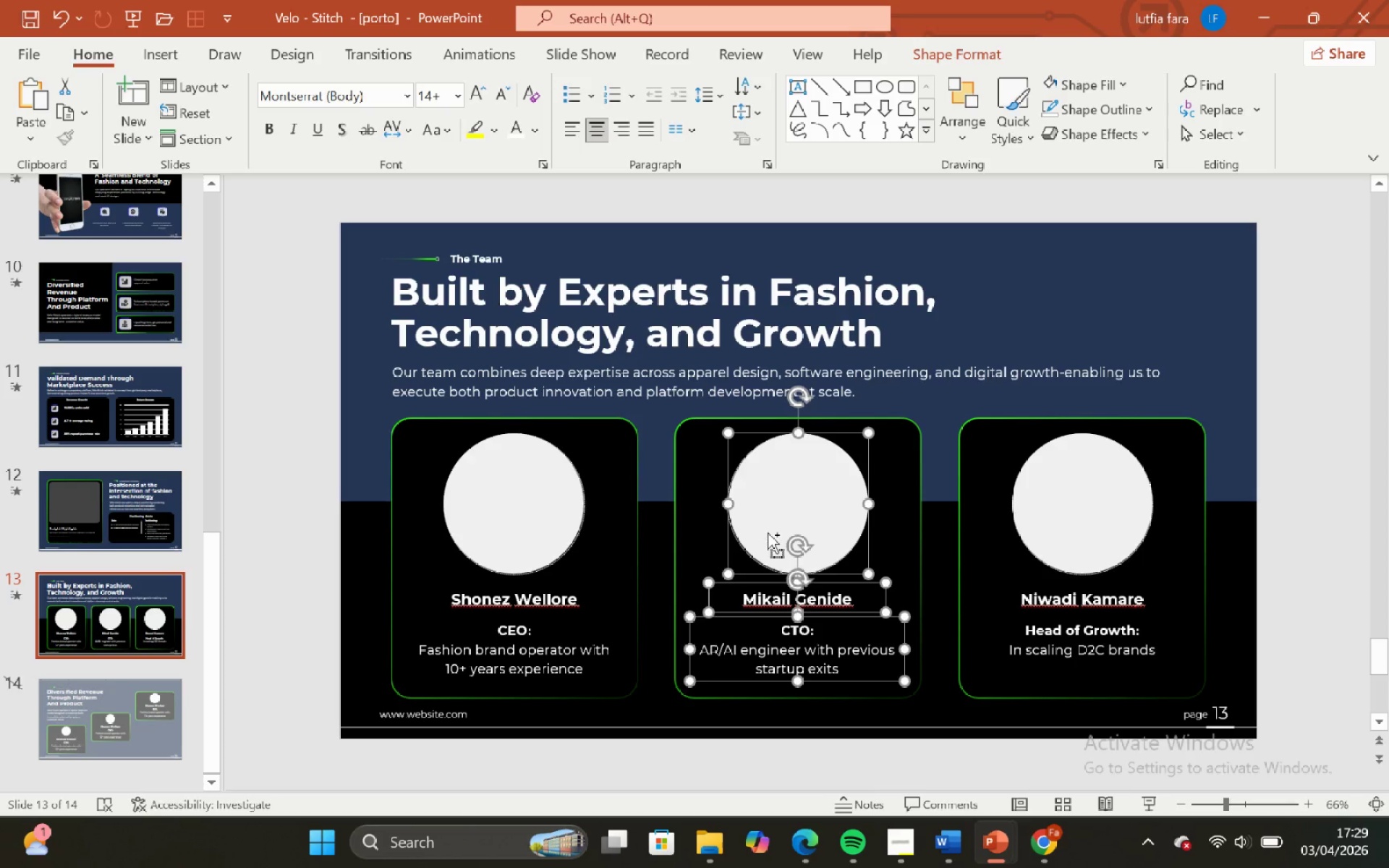 
key(Control+G)
 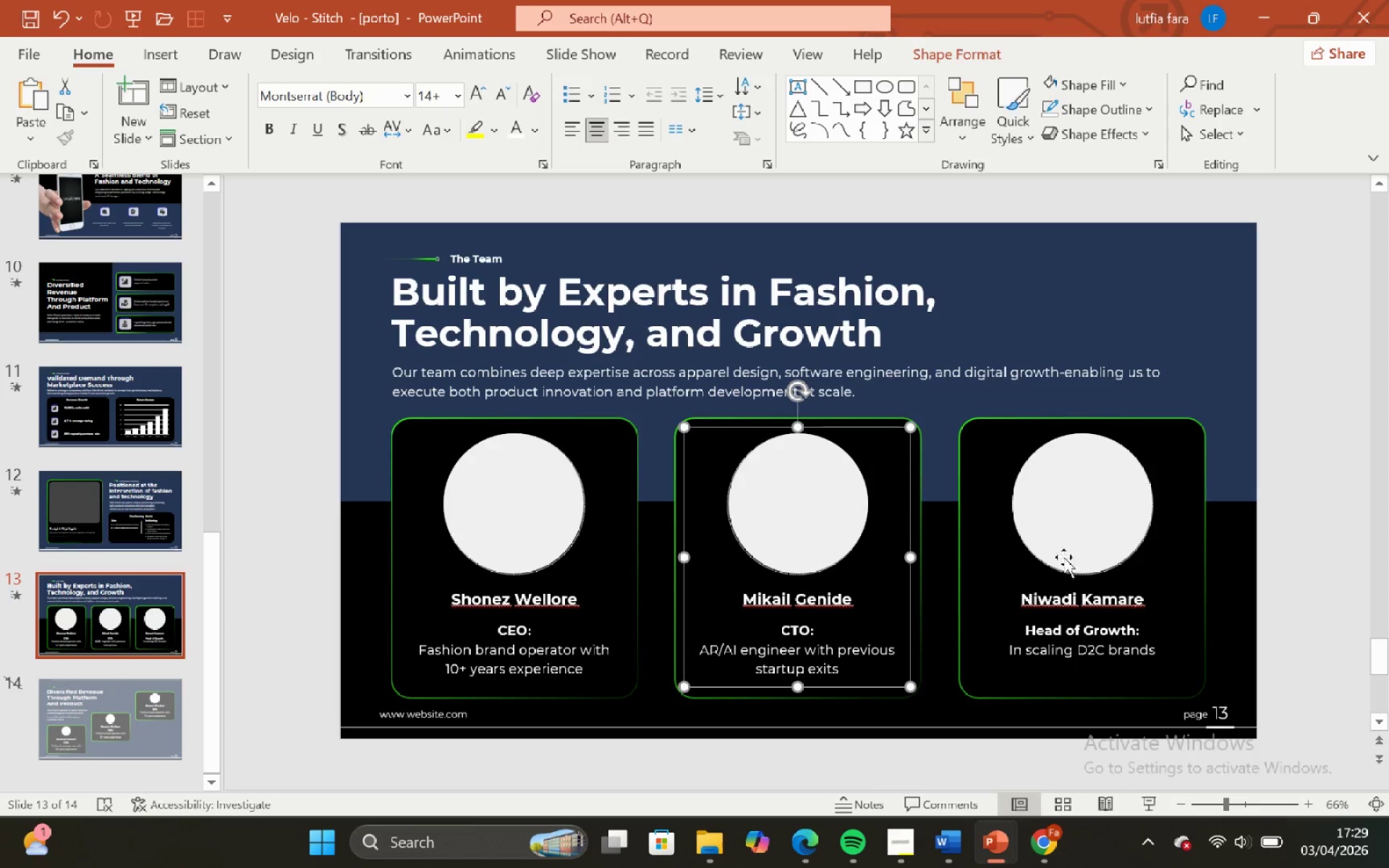 
left_click([1066, 538])
 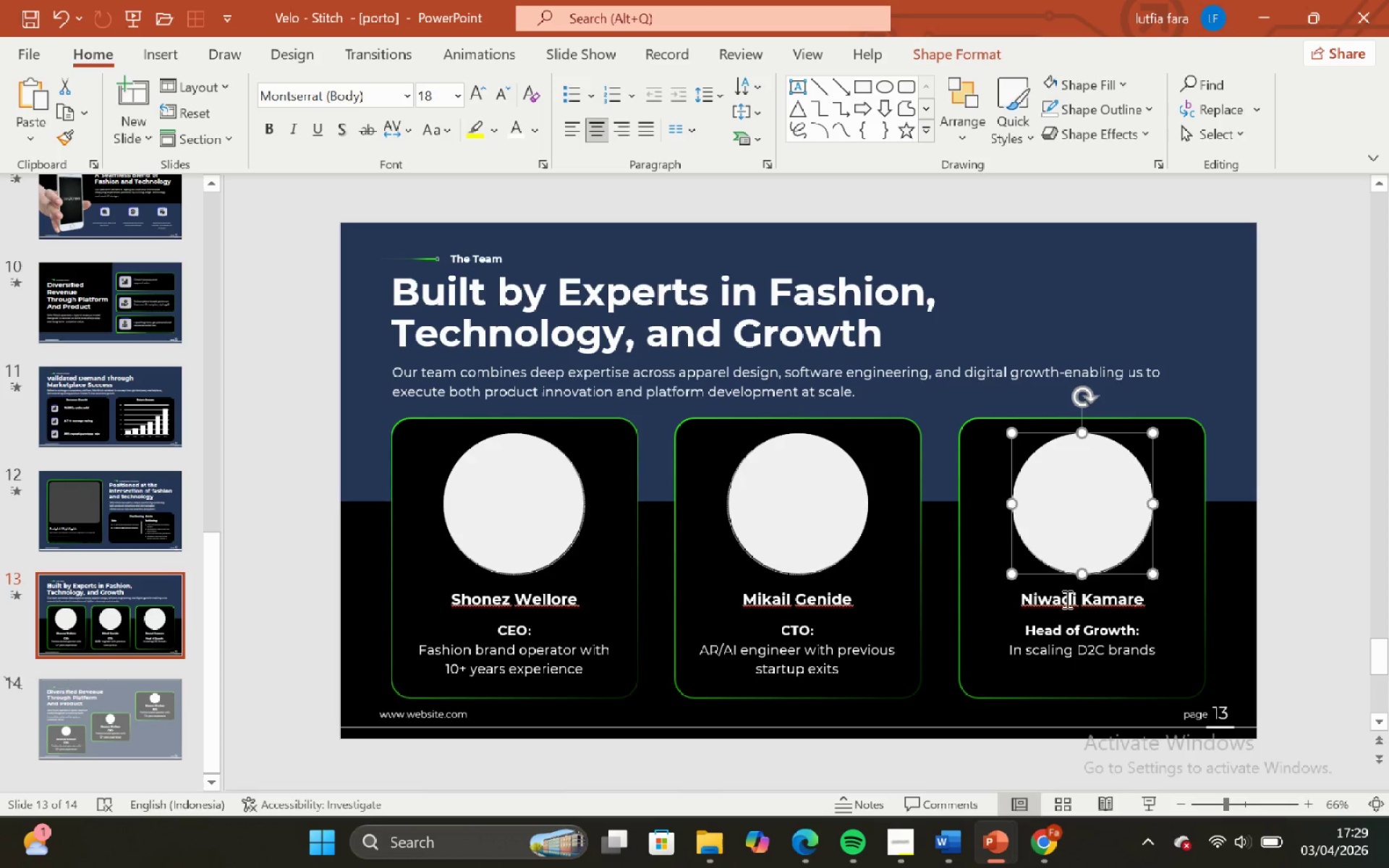 
hold_key(key=ShiftLeft, duration=1.01)
double_click([1066, 629])
 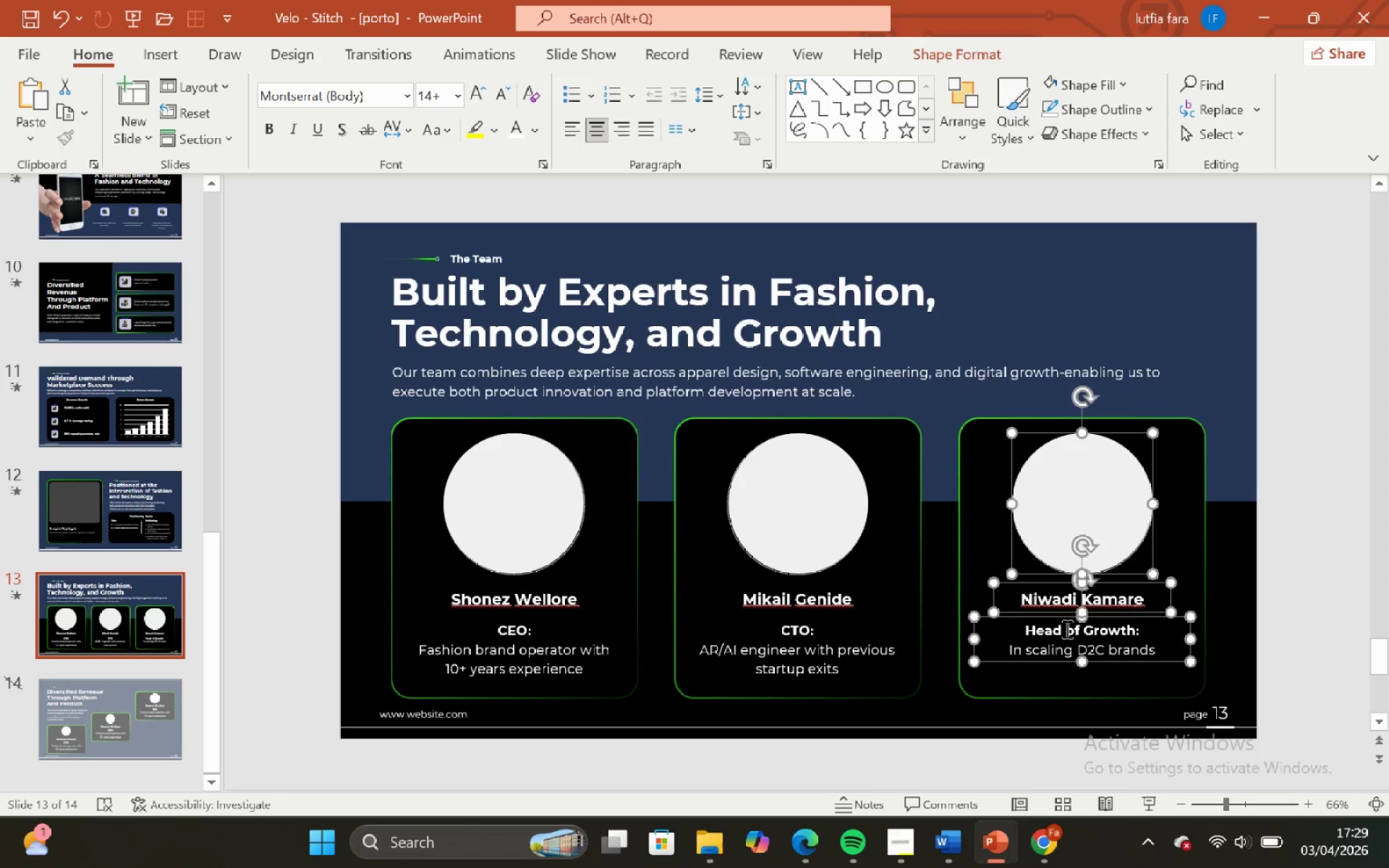 
key(Control+ControlLeft)
 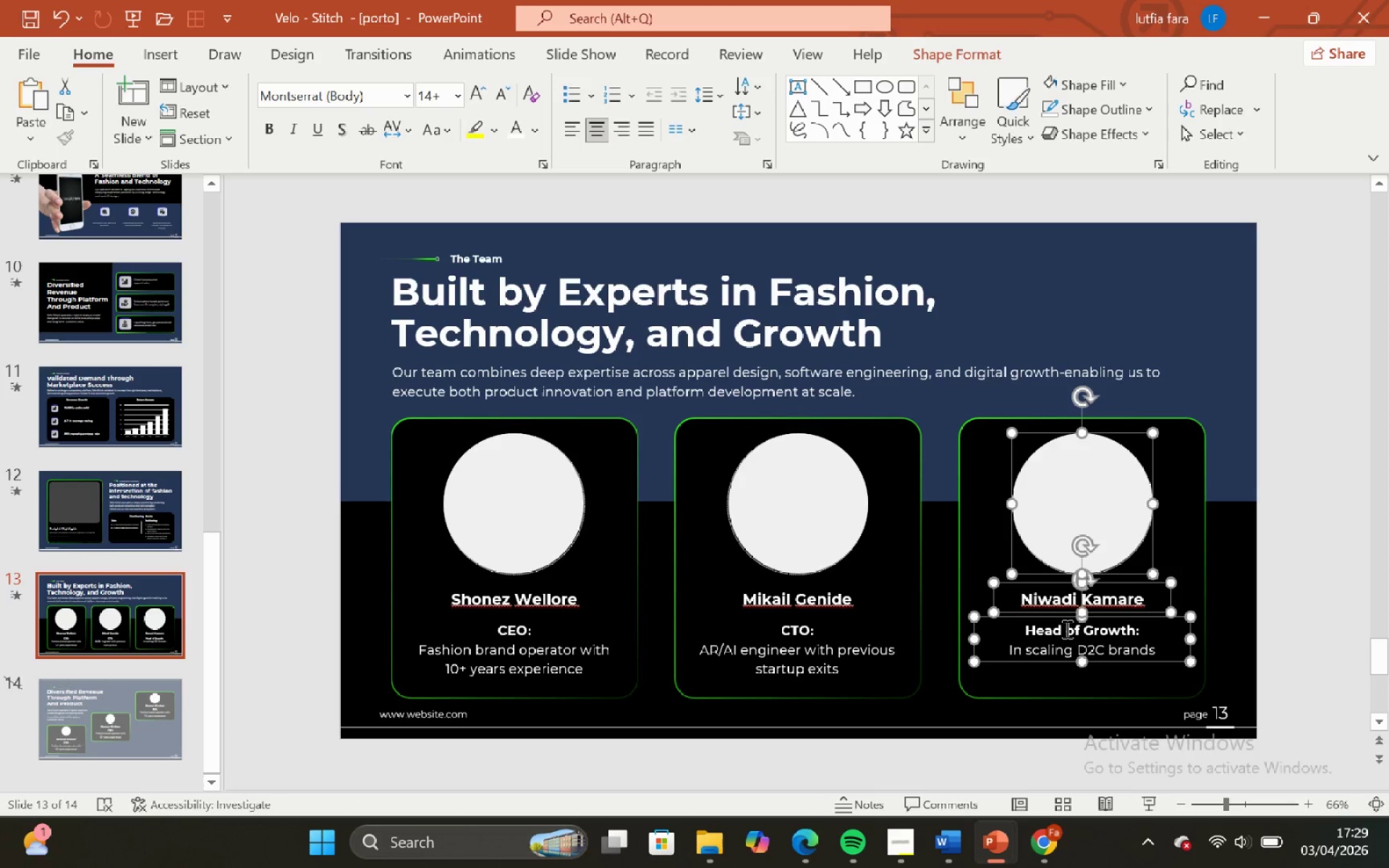 
key(G)
 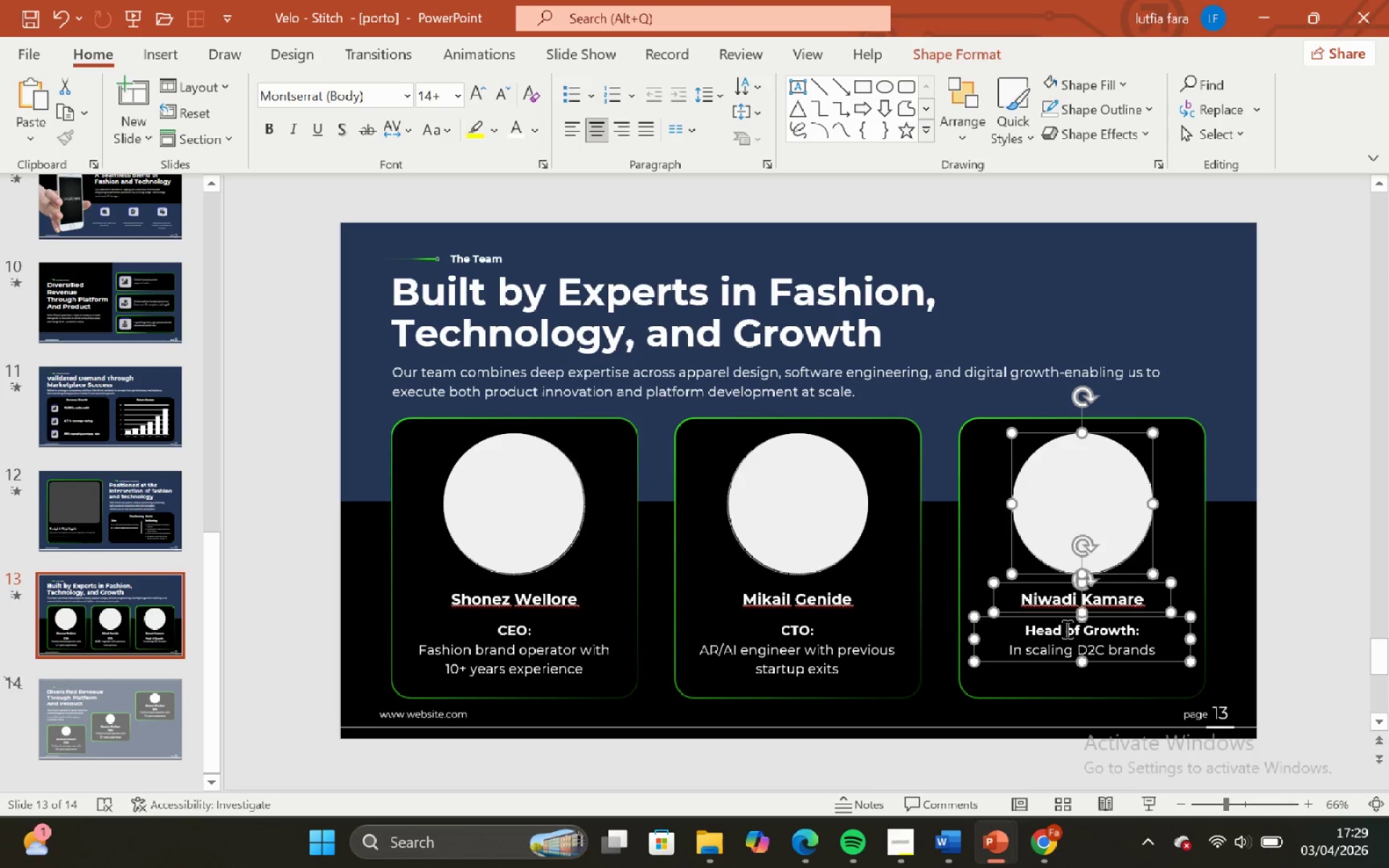 